 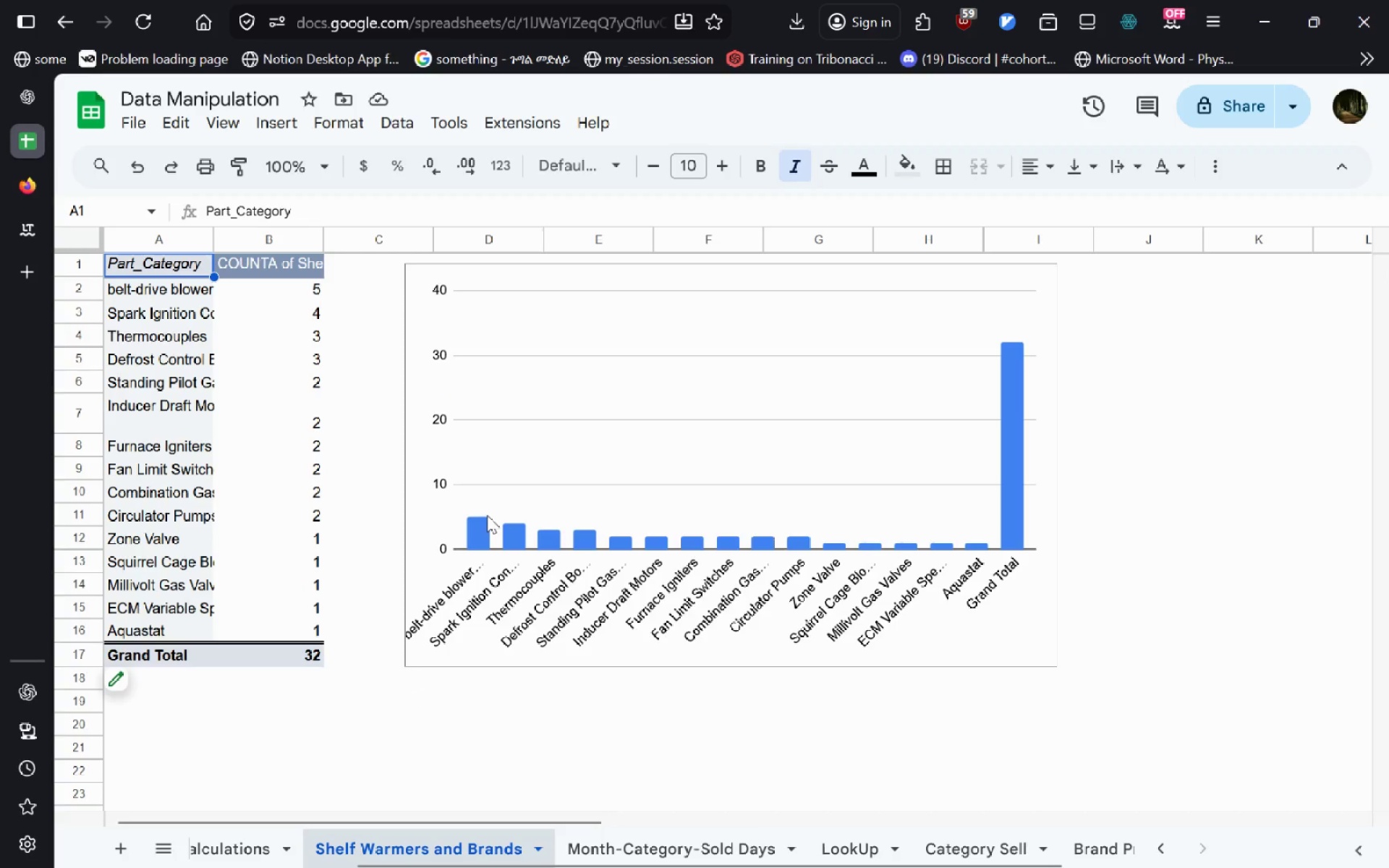 
left_click([545, 433])
 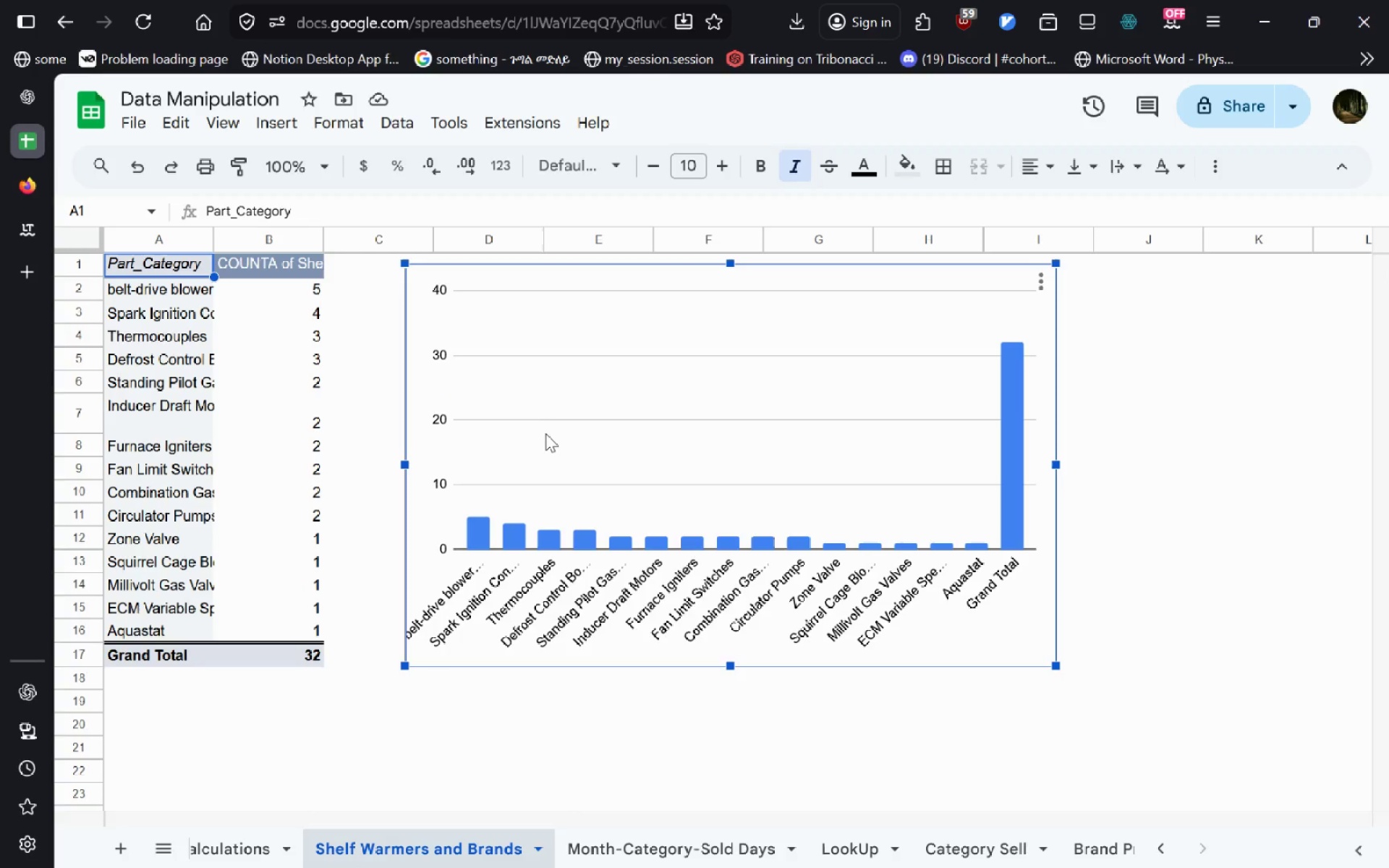 
hold_key(key=ControlLeft, duration=0.69)
 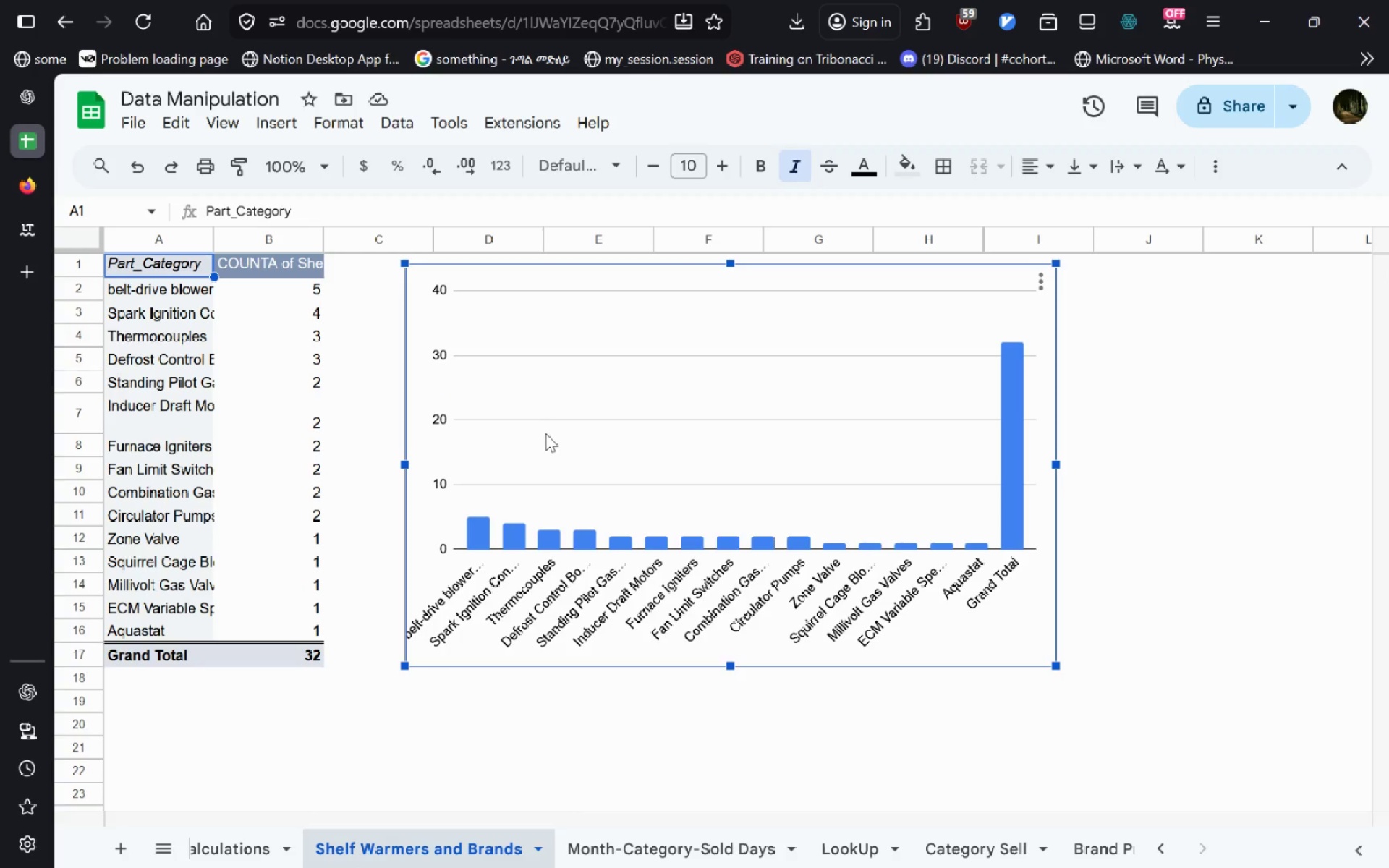 
hold_key(key=ControlLeft, duration=0.5)
 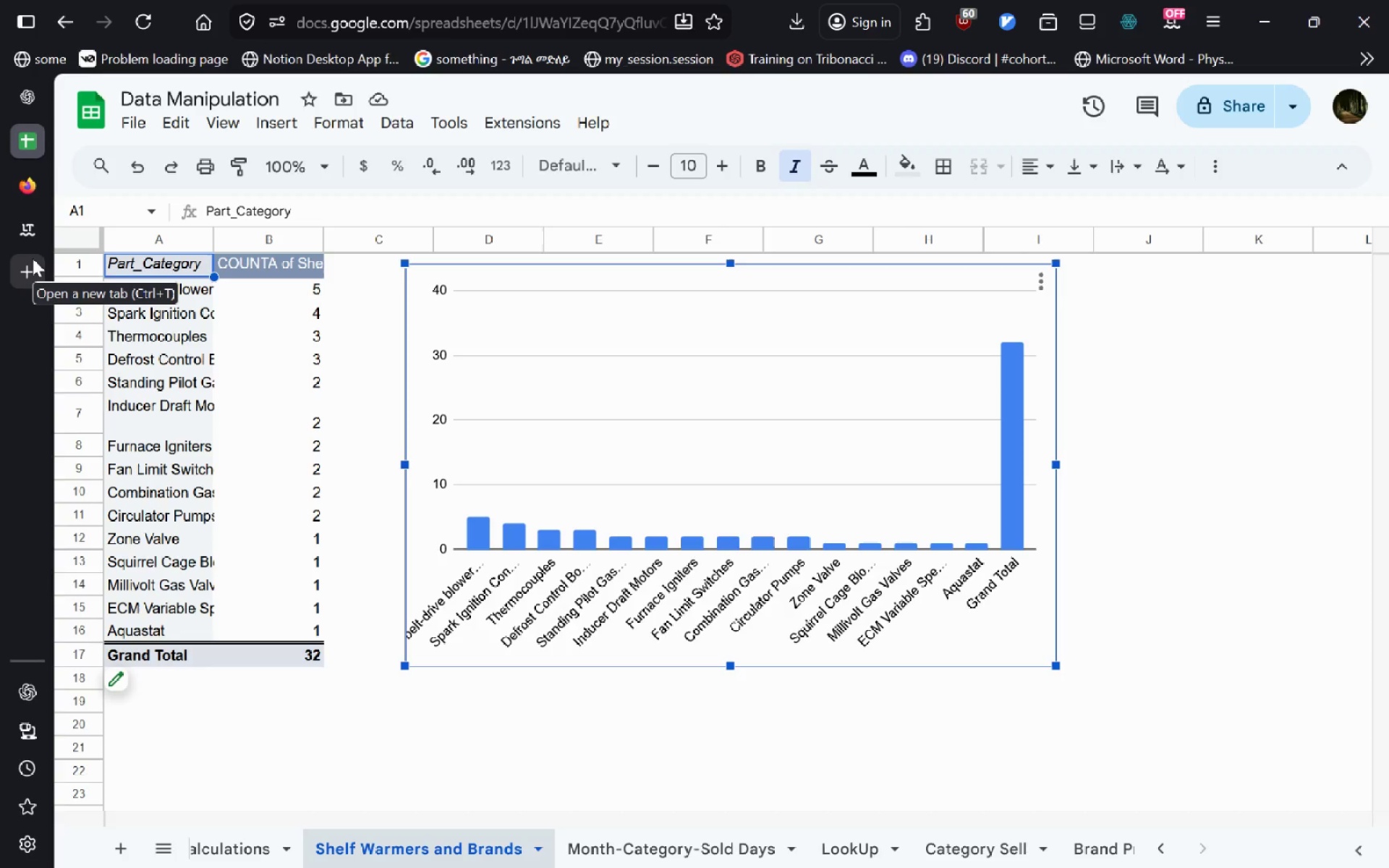 
left_click([33, 258])
 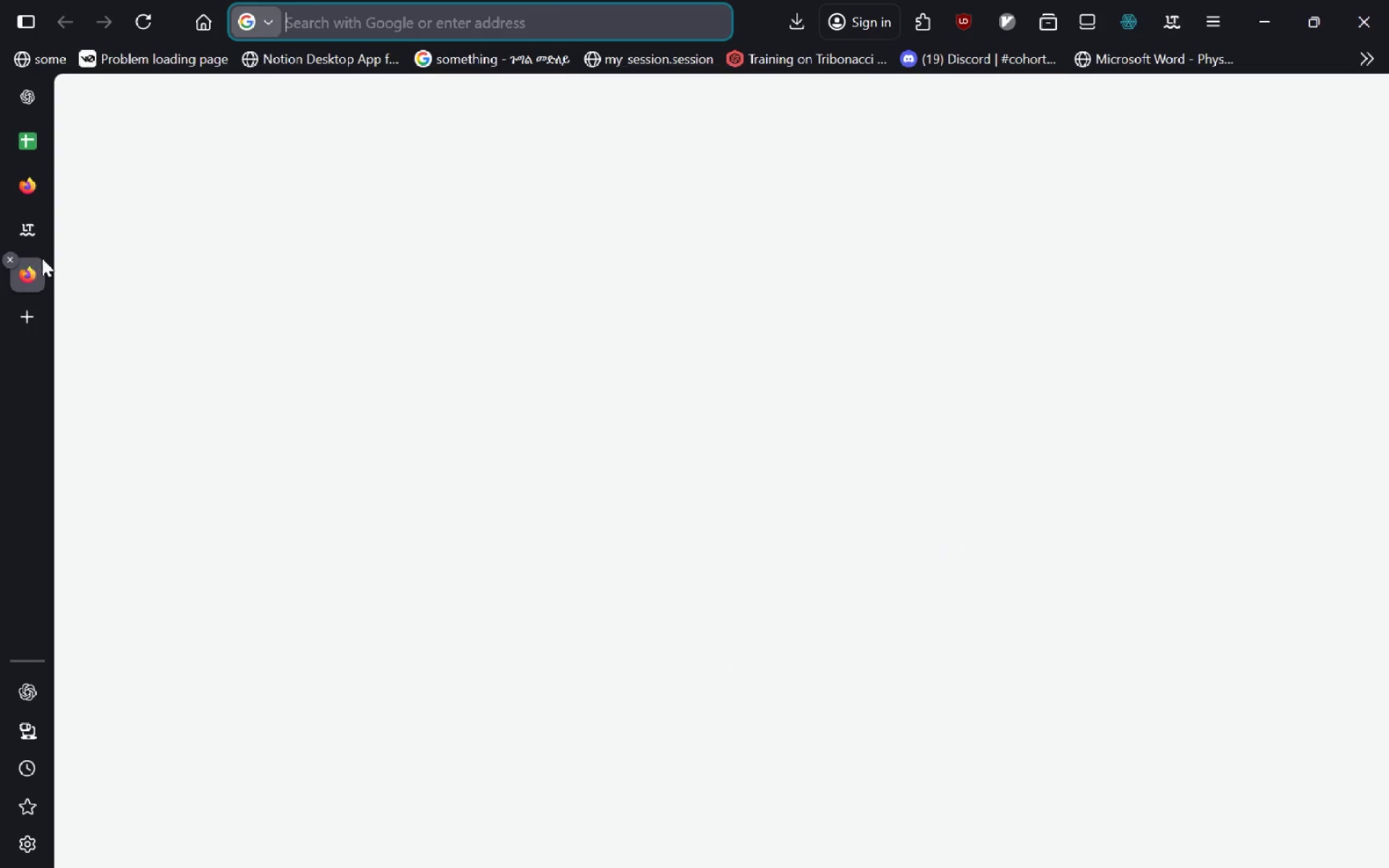 
type(google i)
key(Backspace)
key(Backspace)
type(page)
 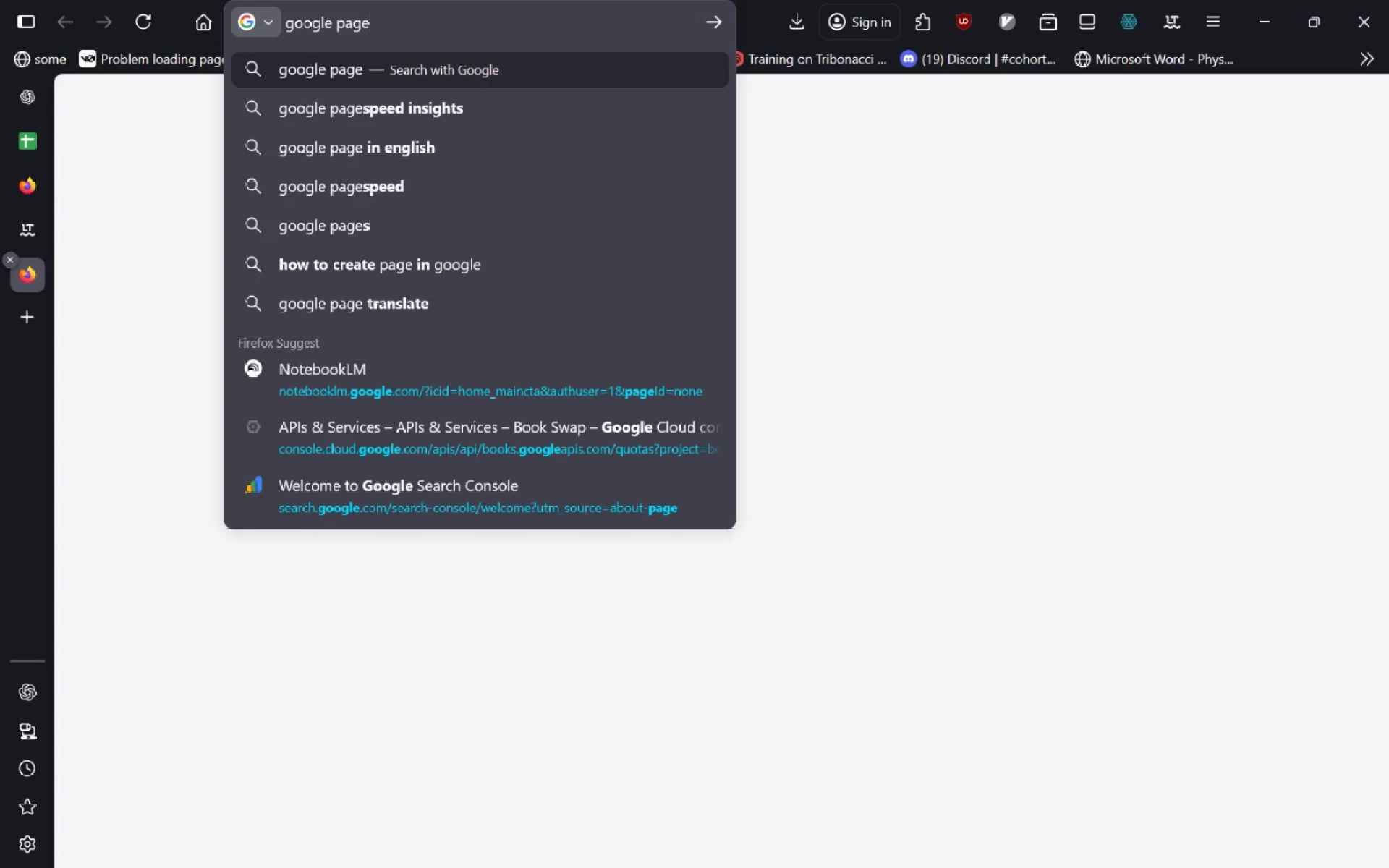 
key(Enter)
 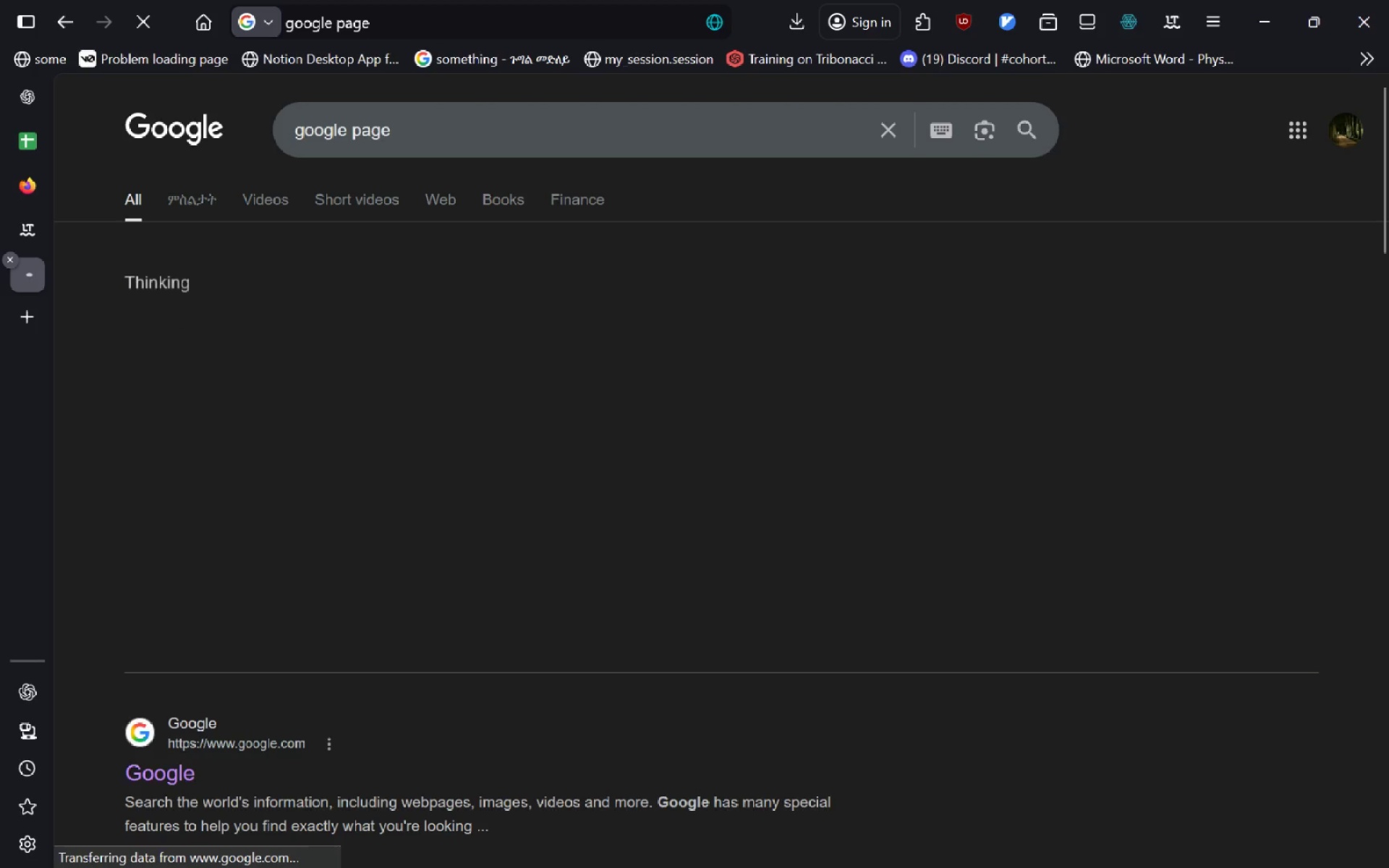 
key(Alt+AltLeft)
 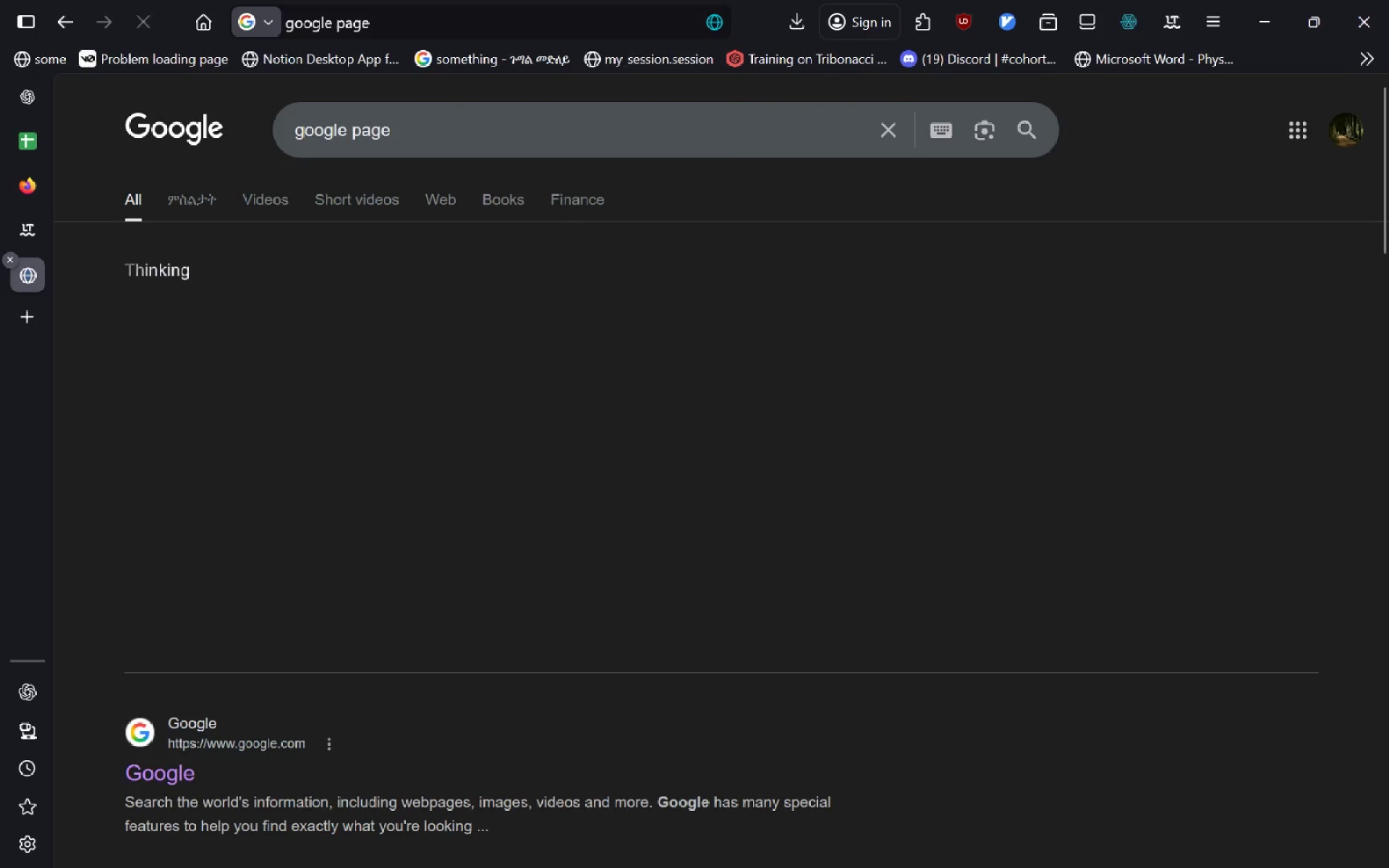 
type(dgoogle doc)
 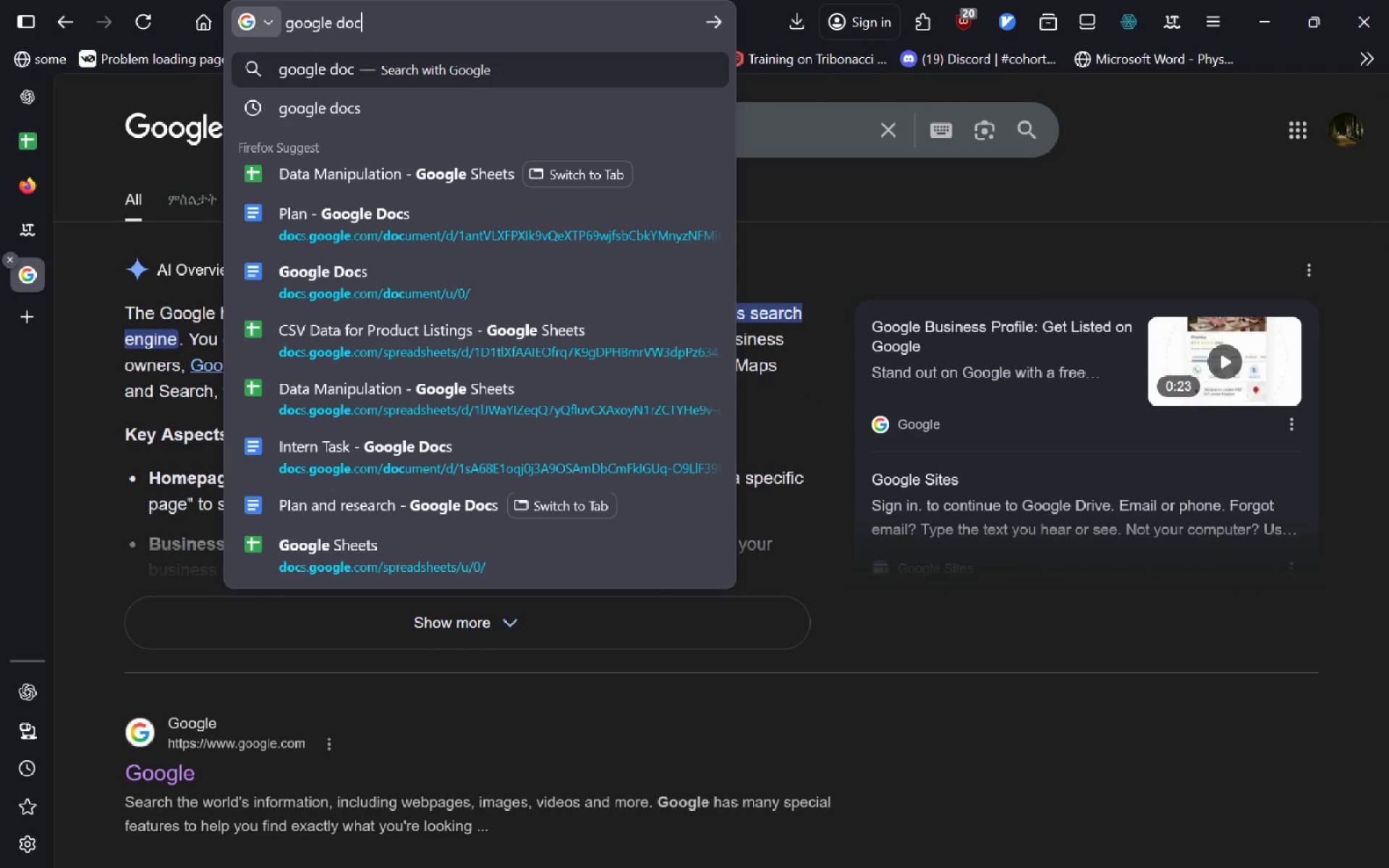 
key(Enter)
 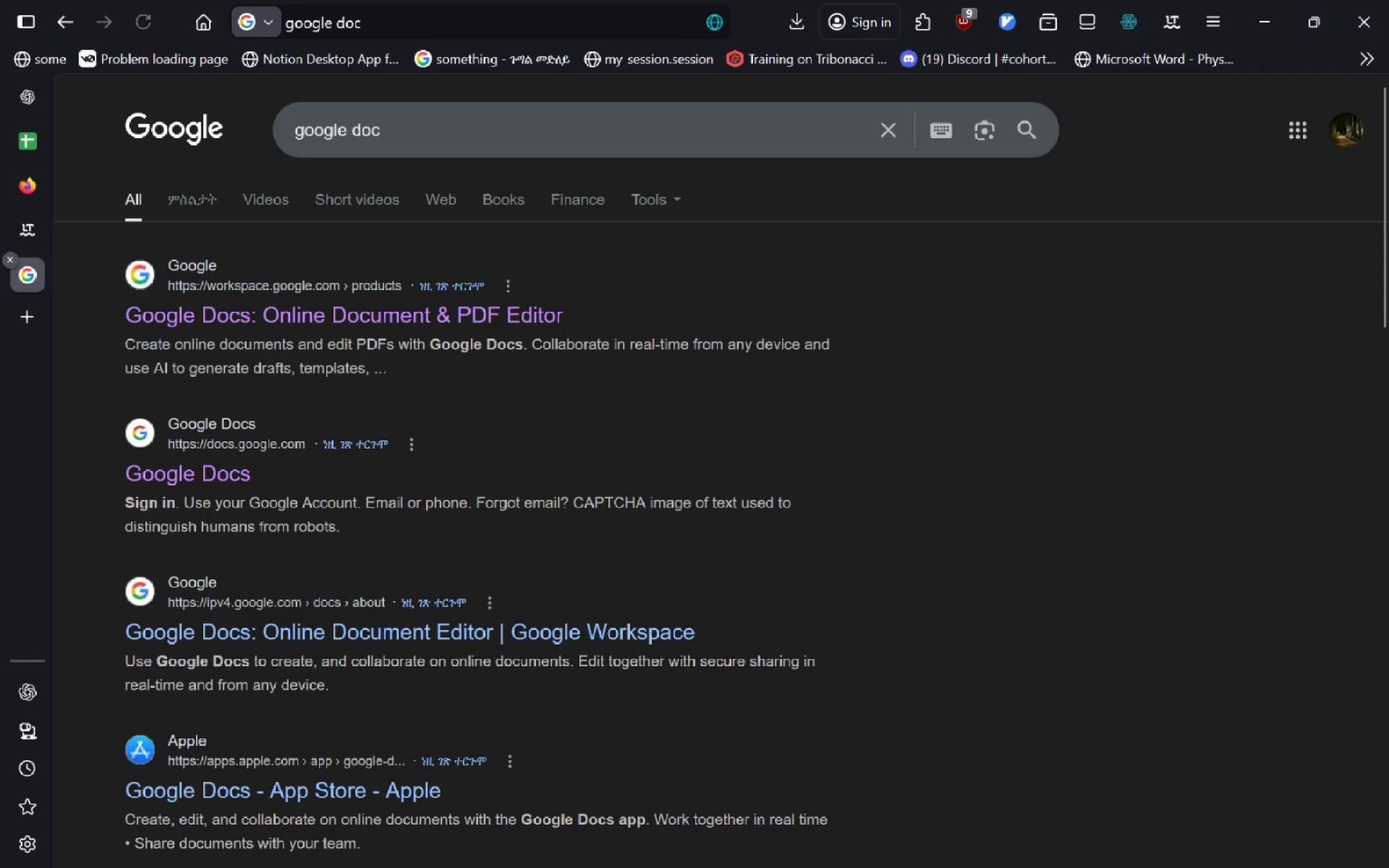 
key(Alt+AltLeft)
 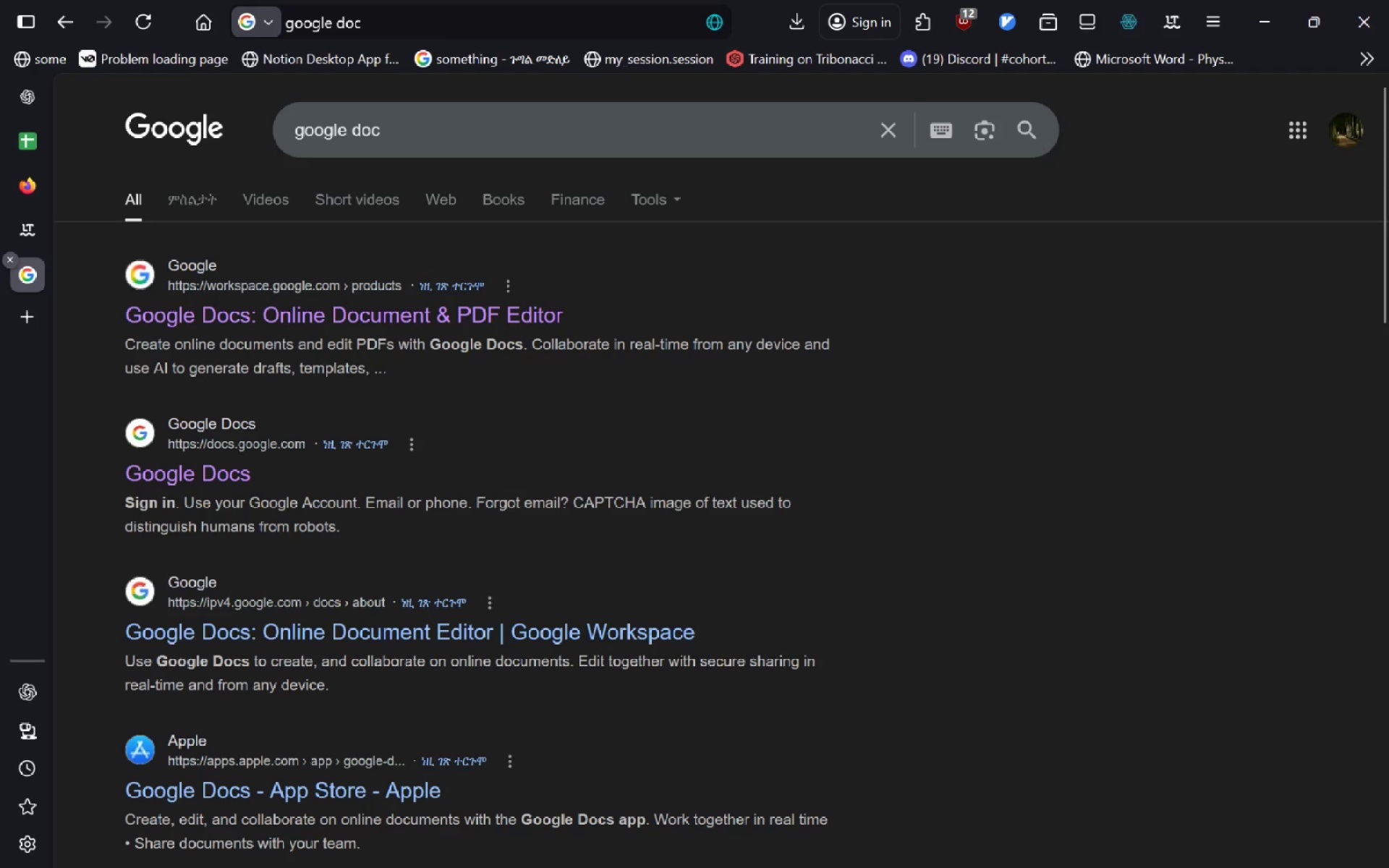 
key(Alt+Tab)